 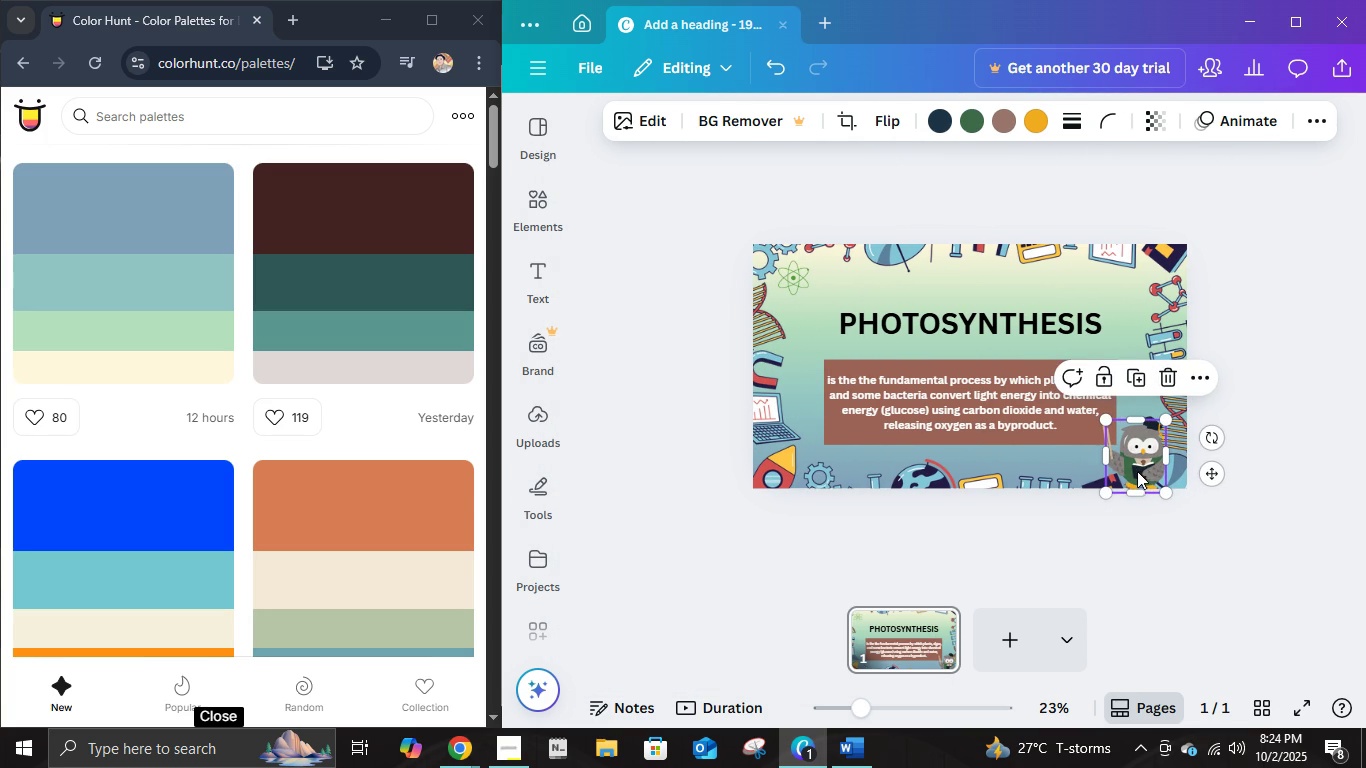 
left_click([1152, 449])
 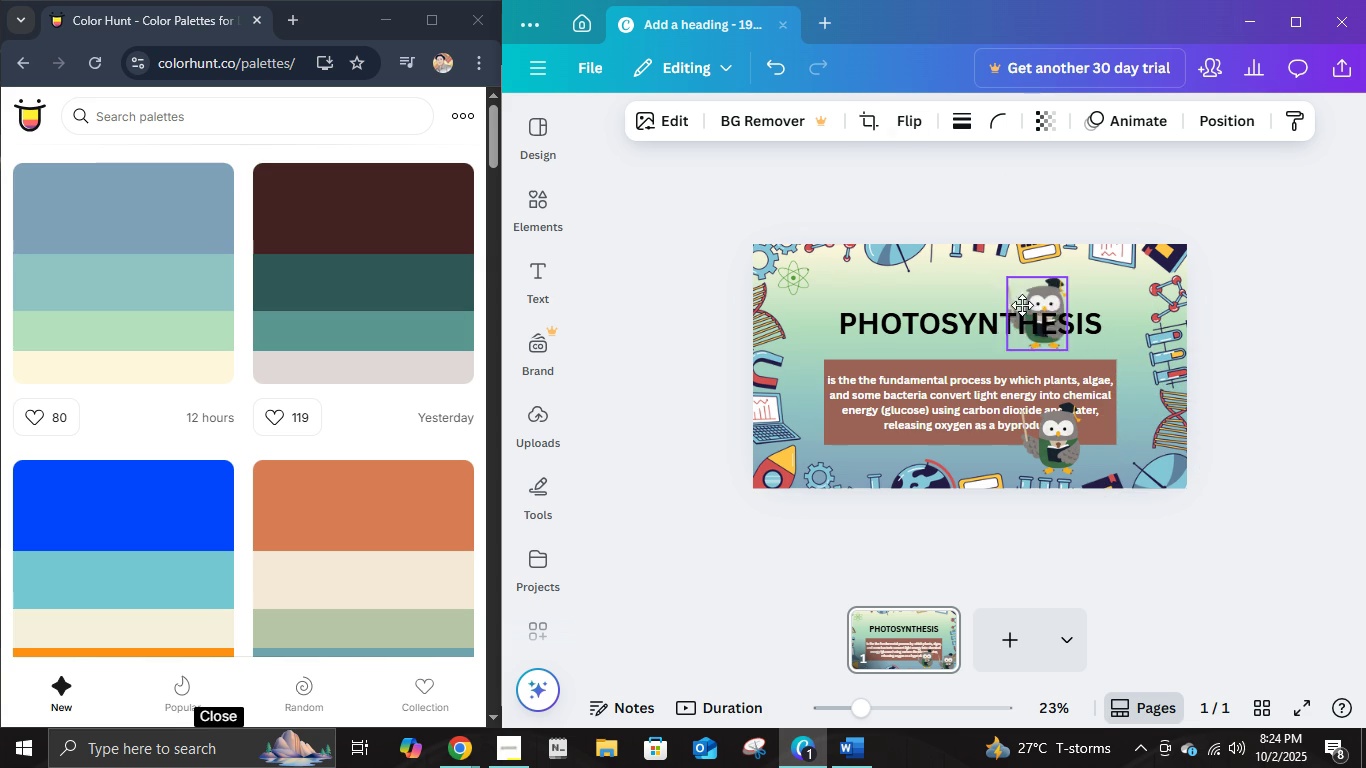 
left_click([1248, 295])
 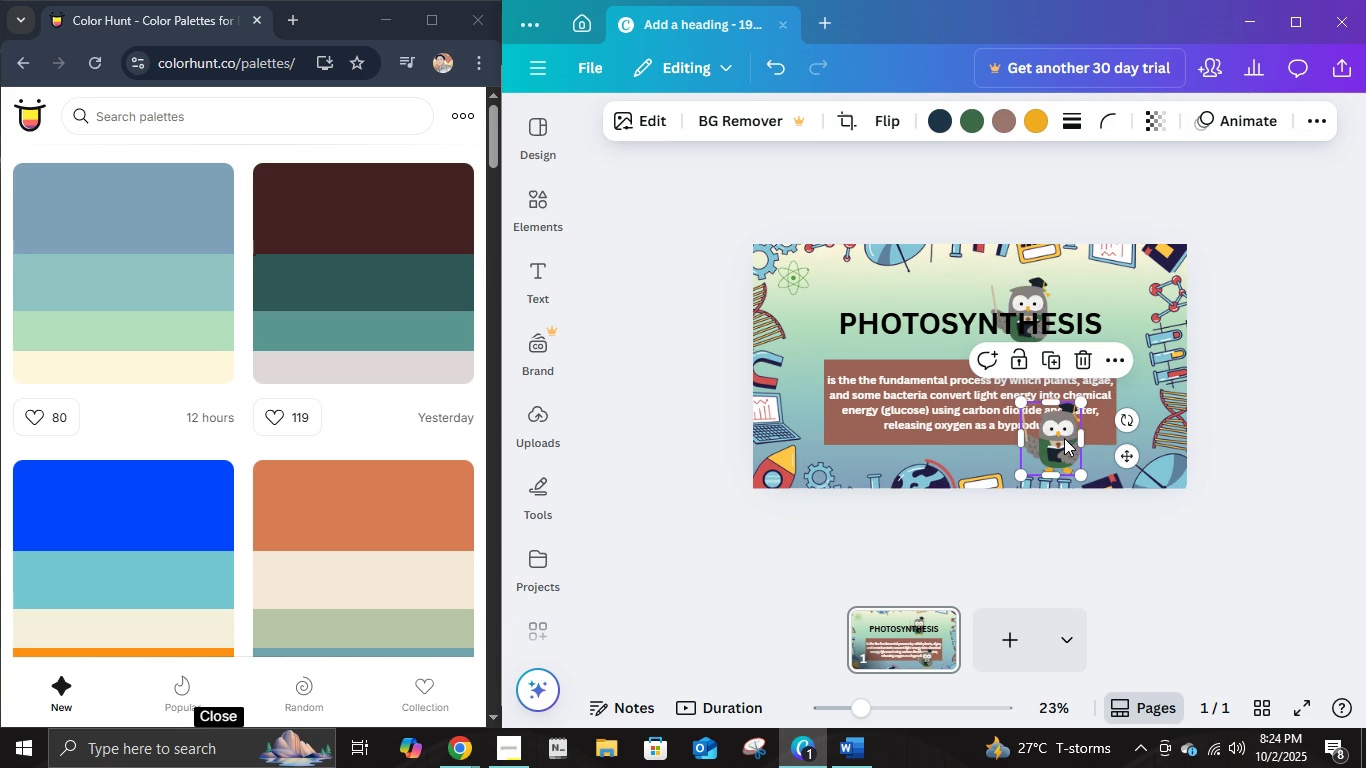 
left_click([1064, 438])
 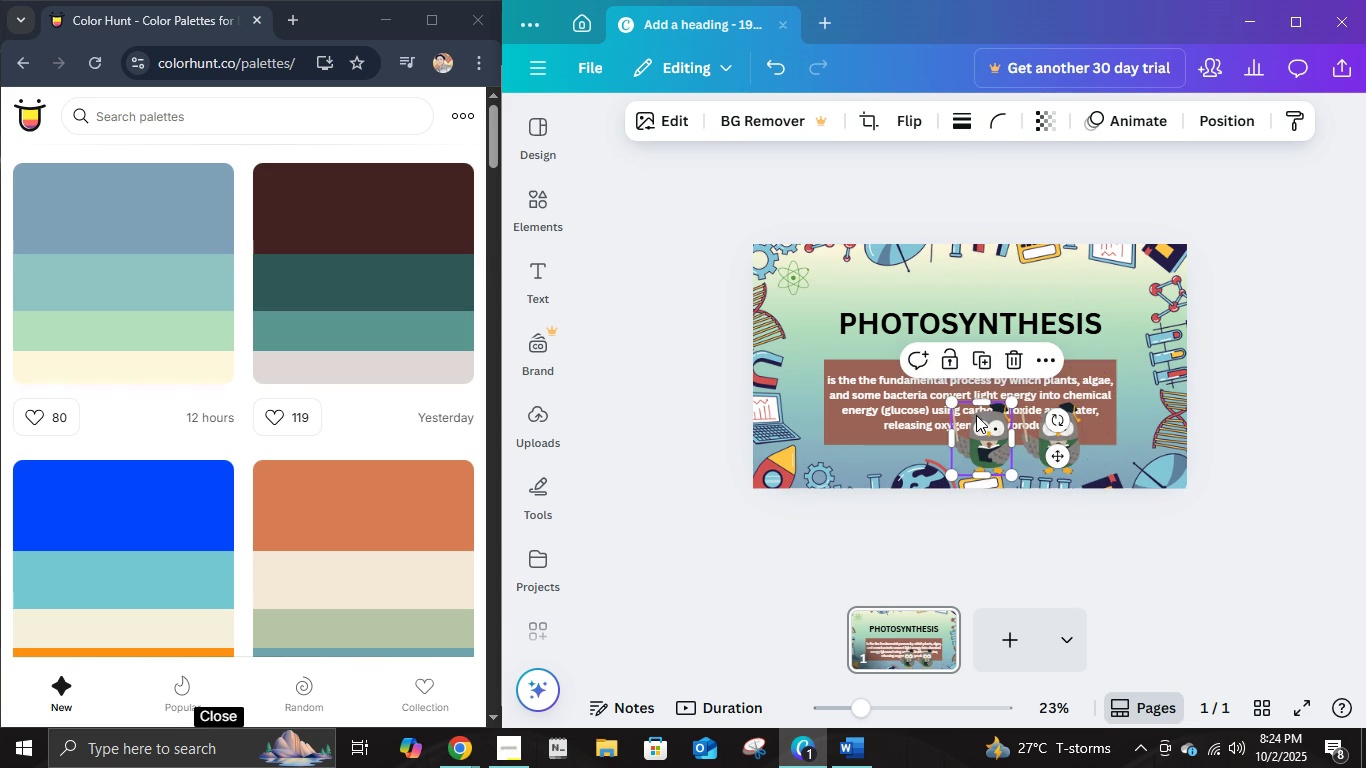 
left_click([1074, 442])
 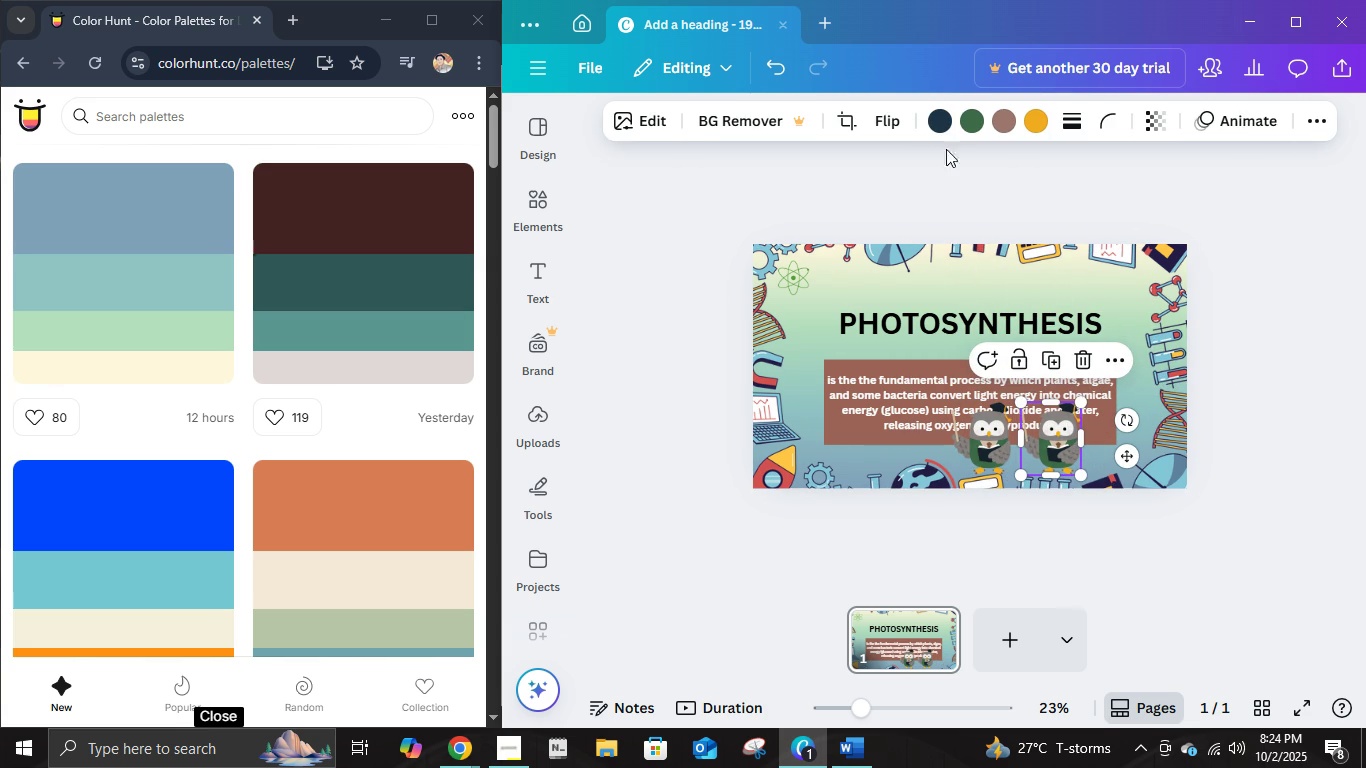 
left_click([943, 136])
 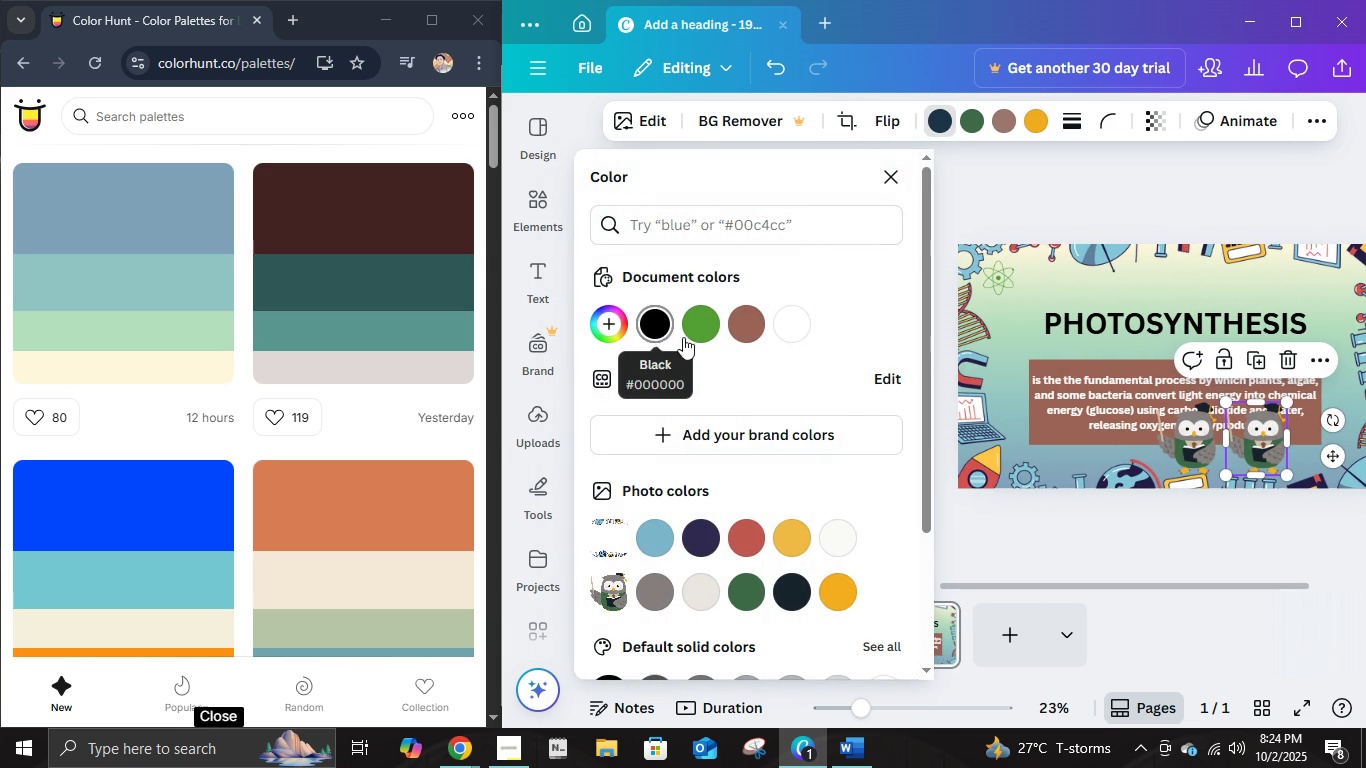 
left_click([796, 339])
 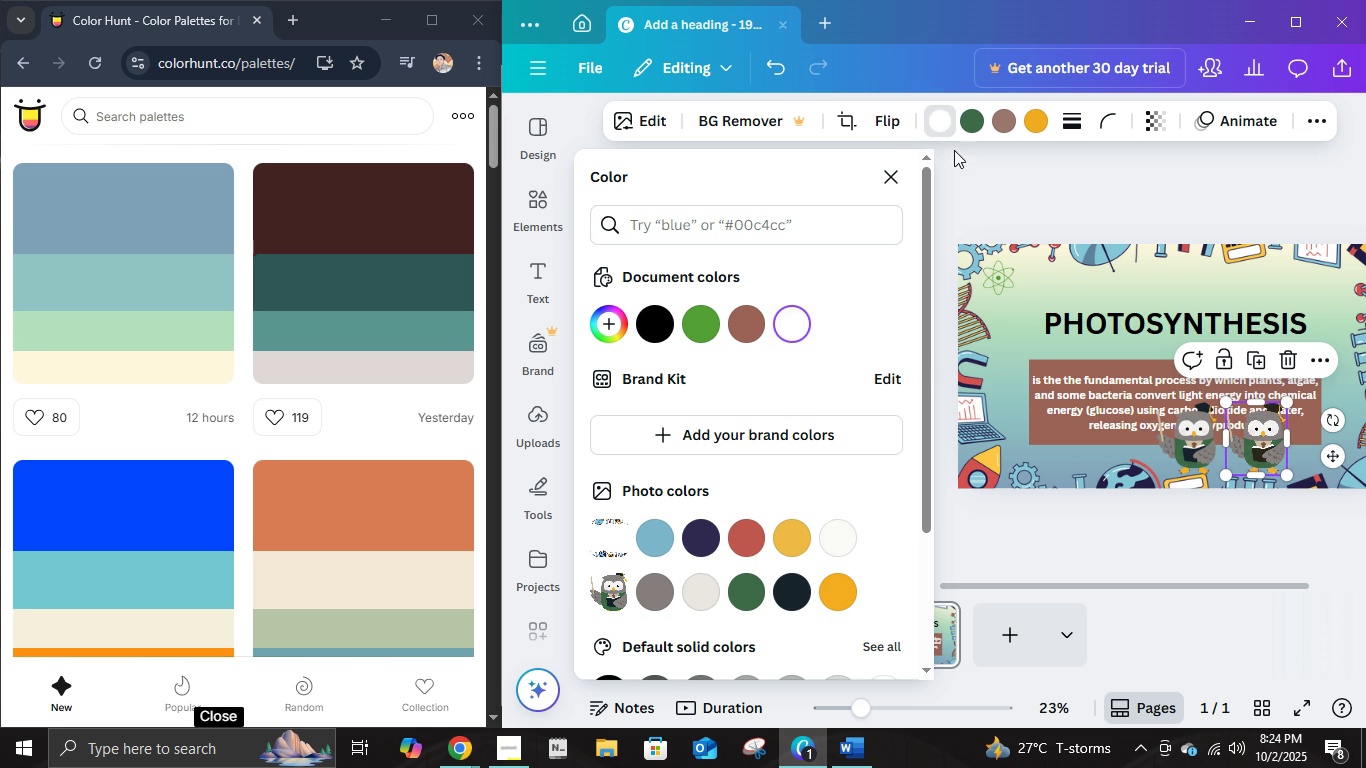 
left_click([973, 122])
 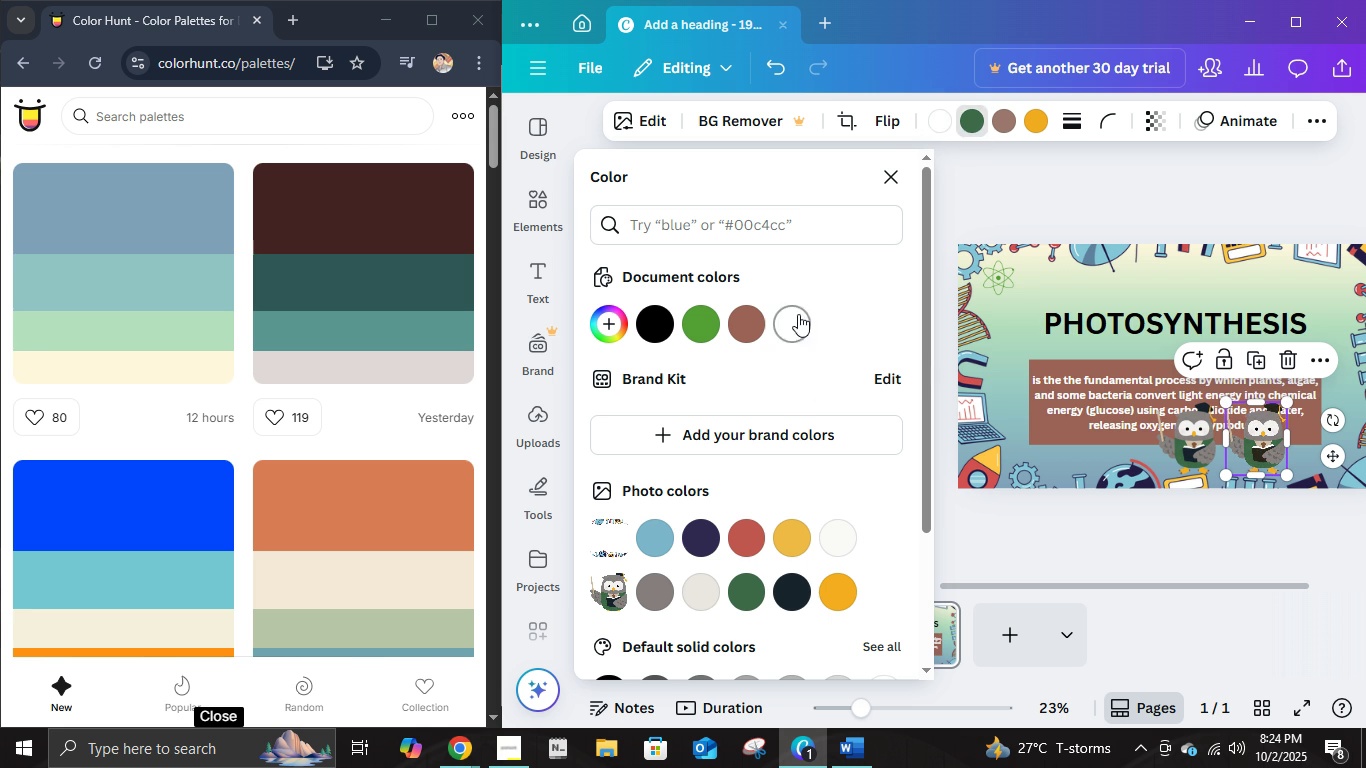 
left_click([798, 315])
 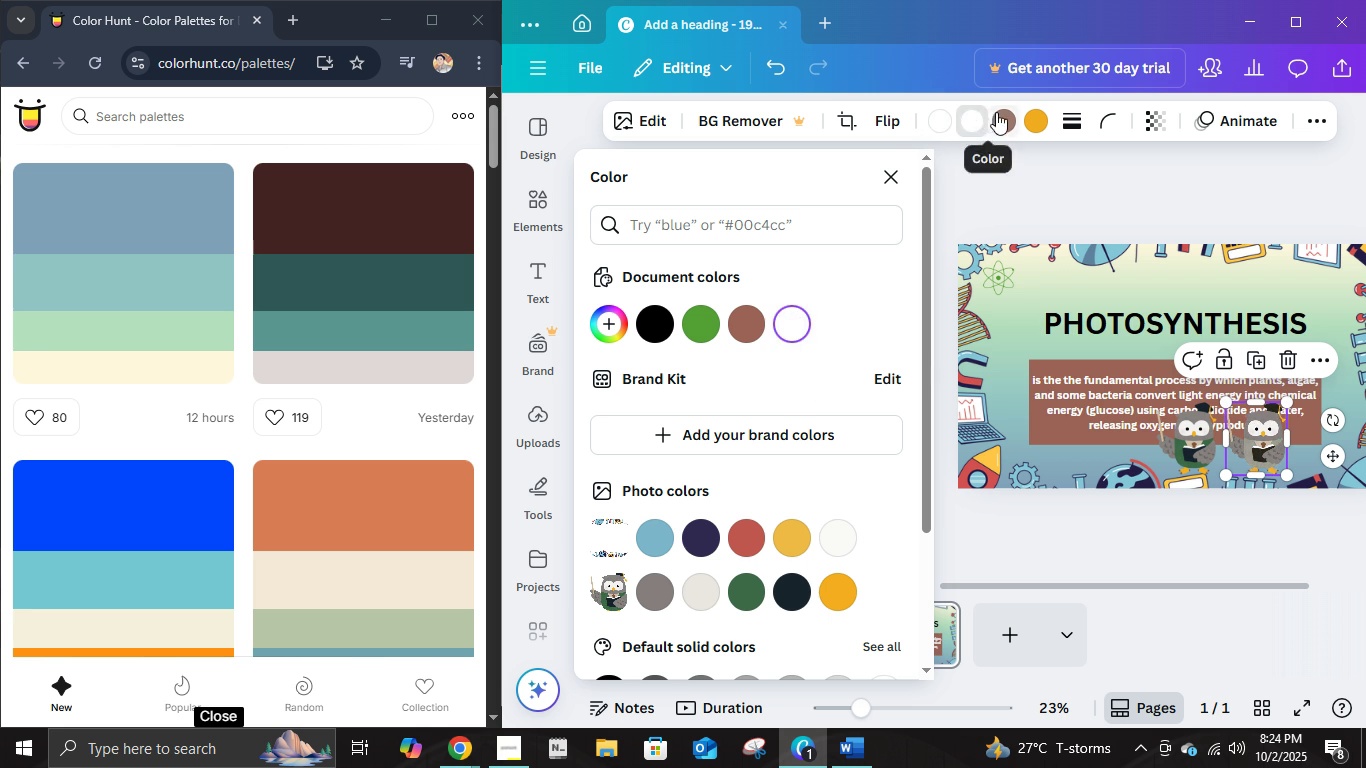 
left_click([998, 113])
 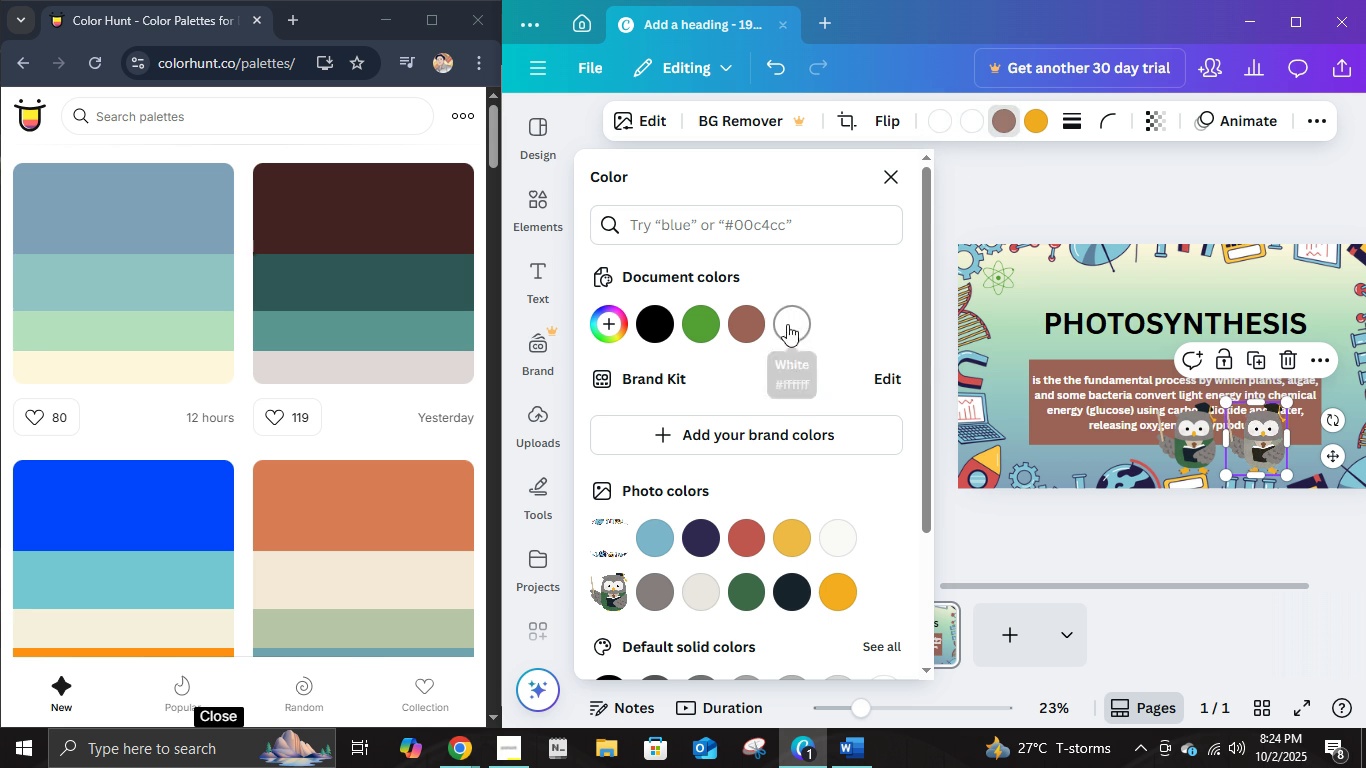 
left_click([790, 327])
 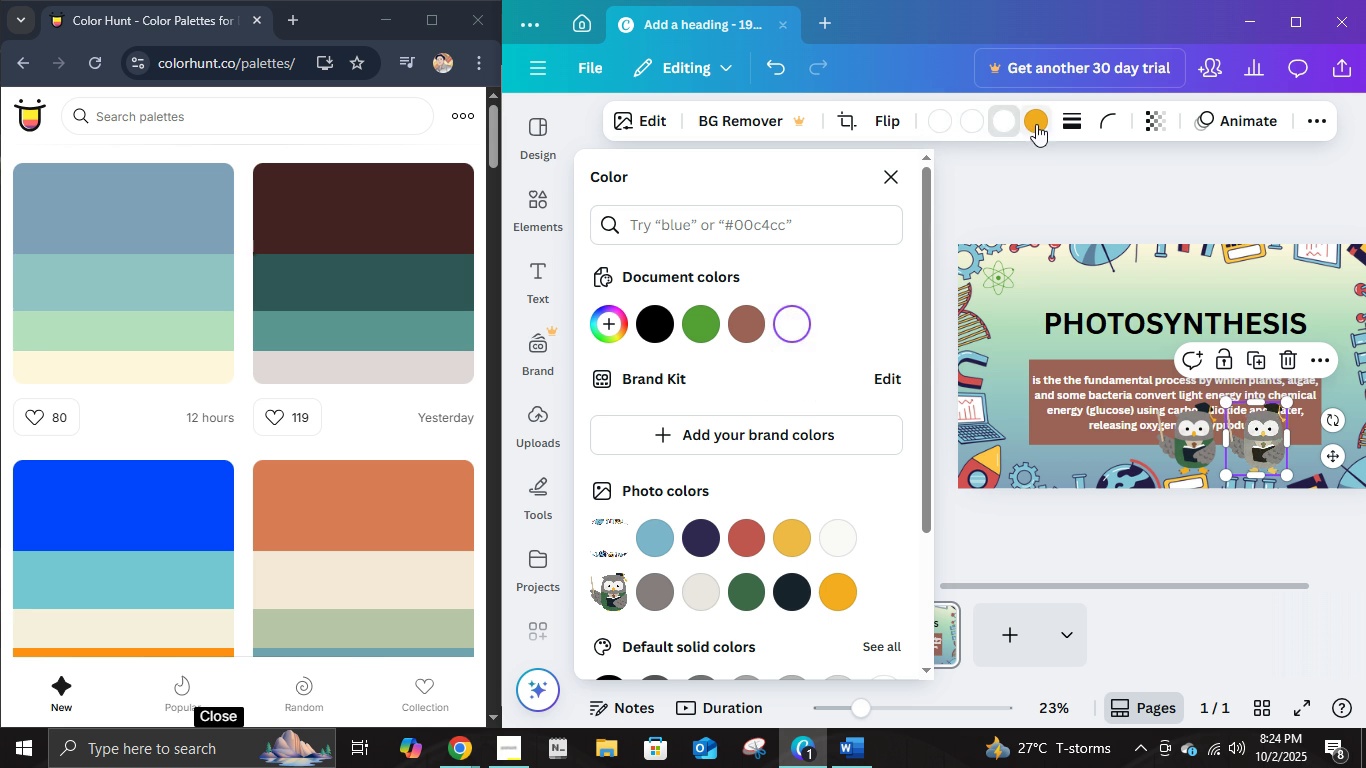 
left_click([1036, 124])
 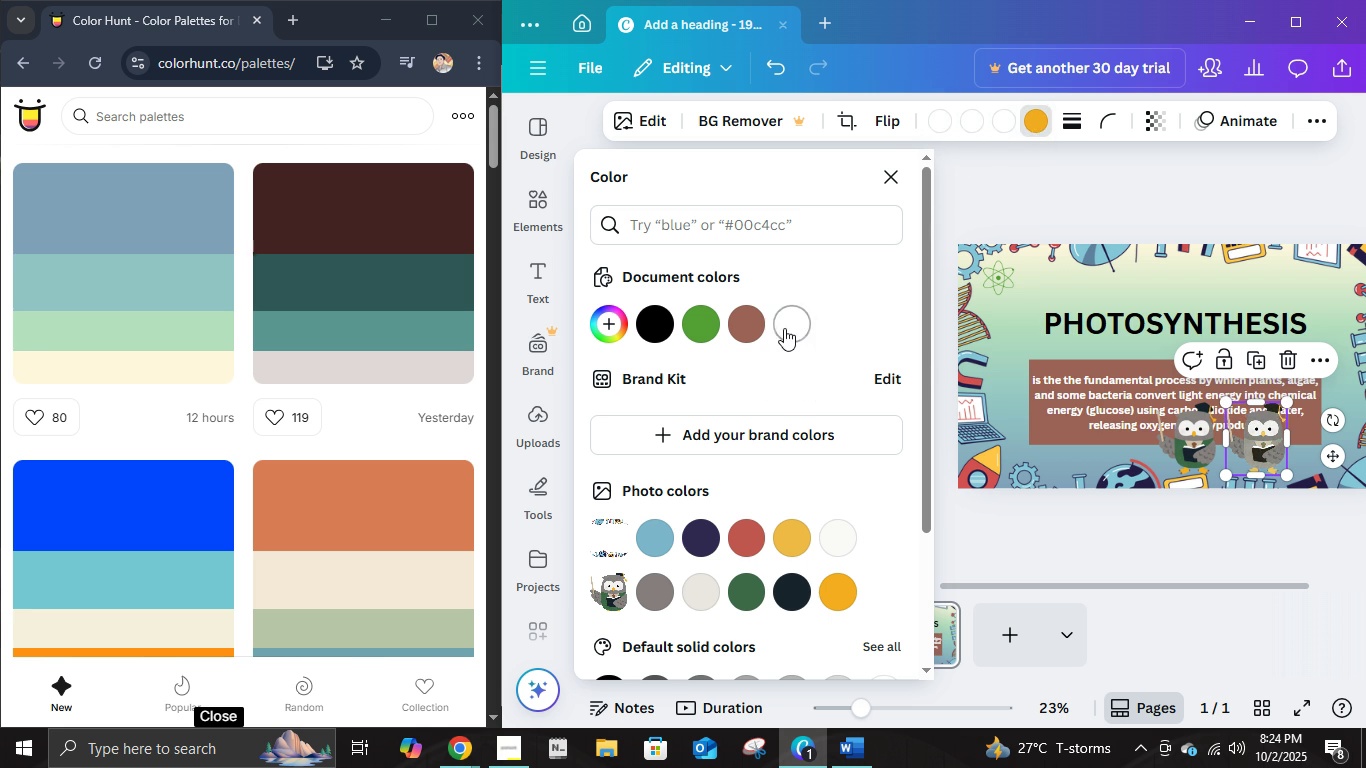 
left_click([784, 328])